 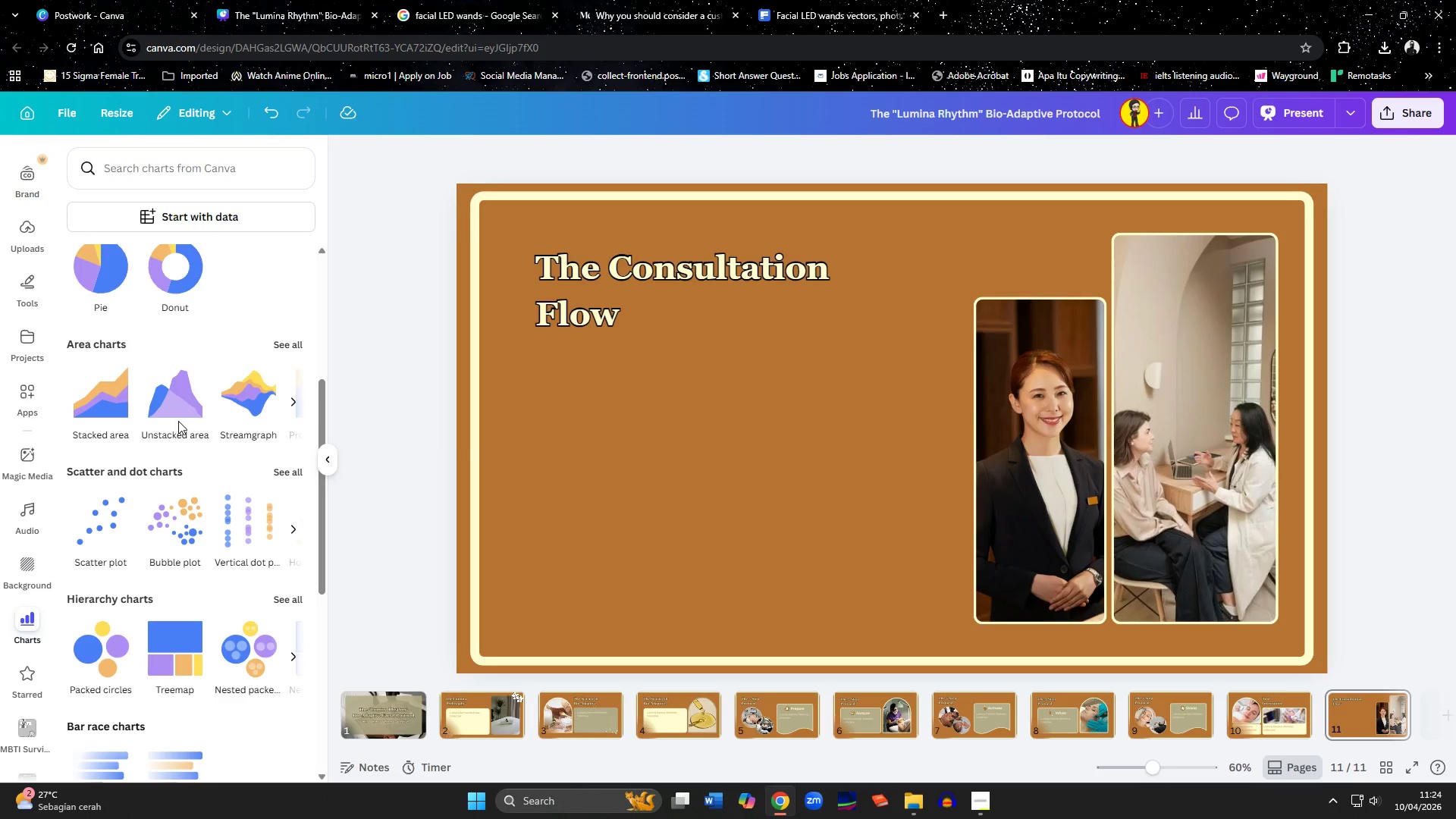 
scroll: coordinate [178, 441], scroll_direction: down, amount: 2.0
 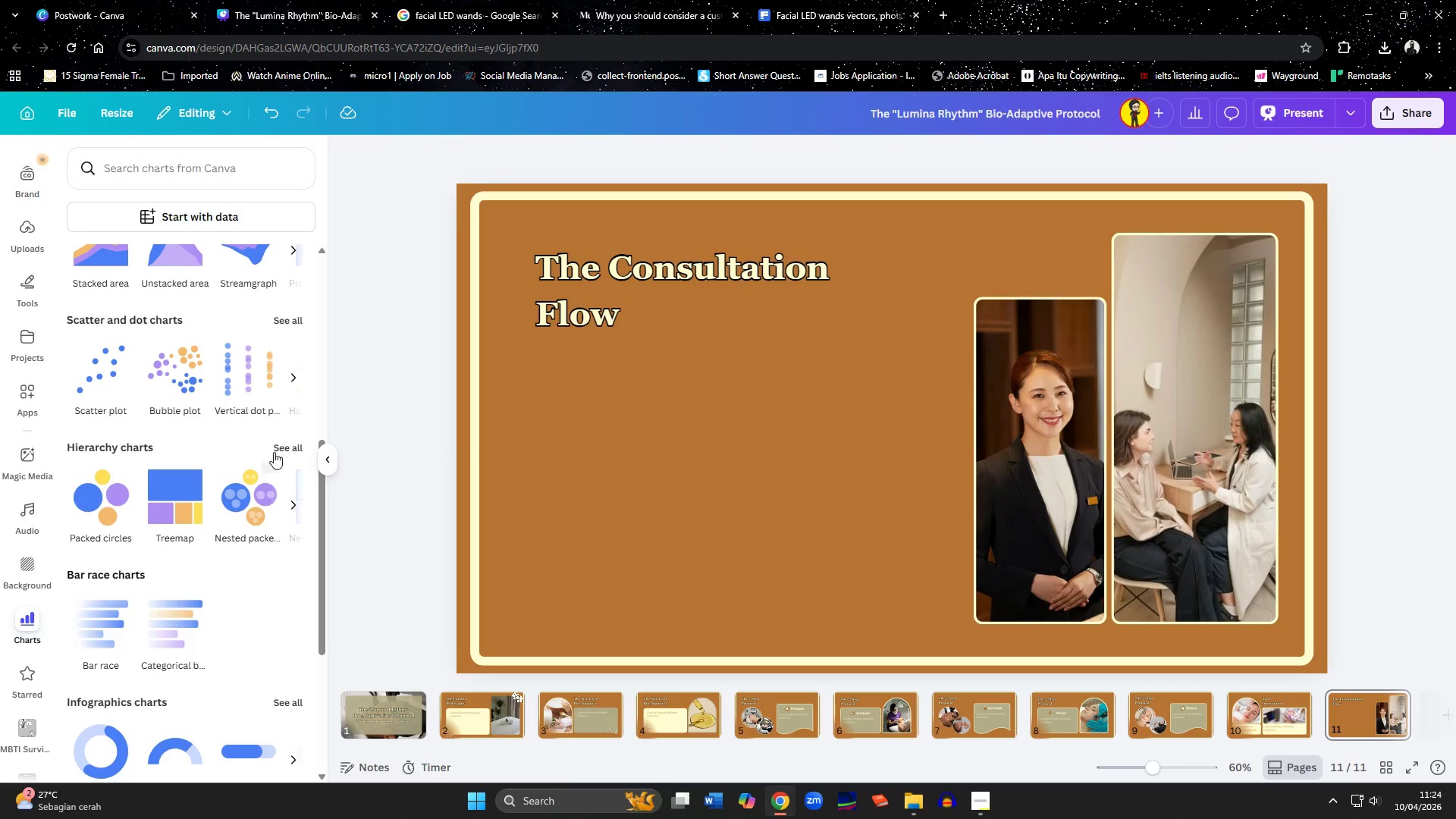 
left_click([275, 451])
 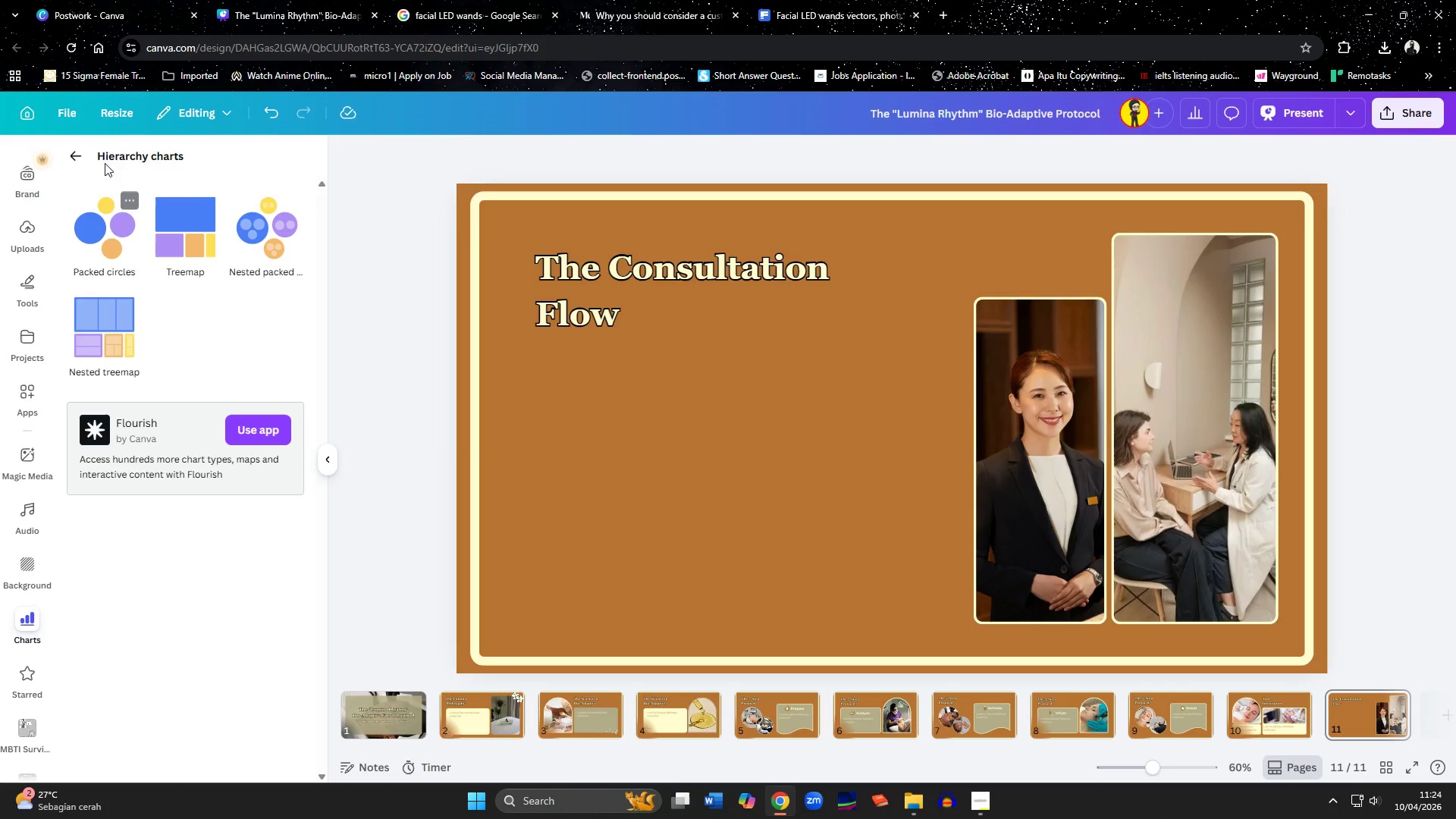 
left_click([86, 155])
 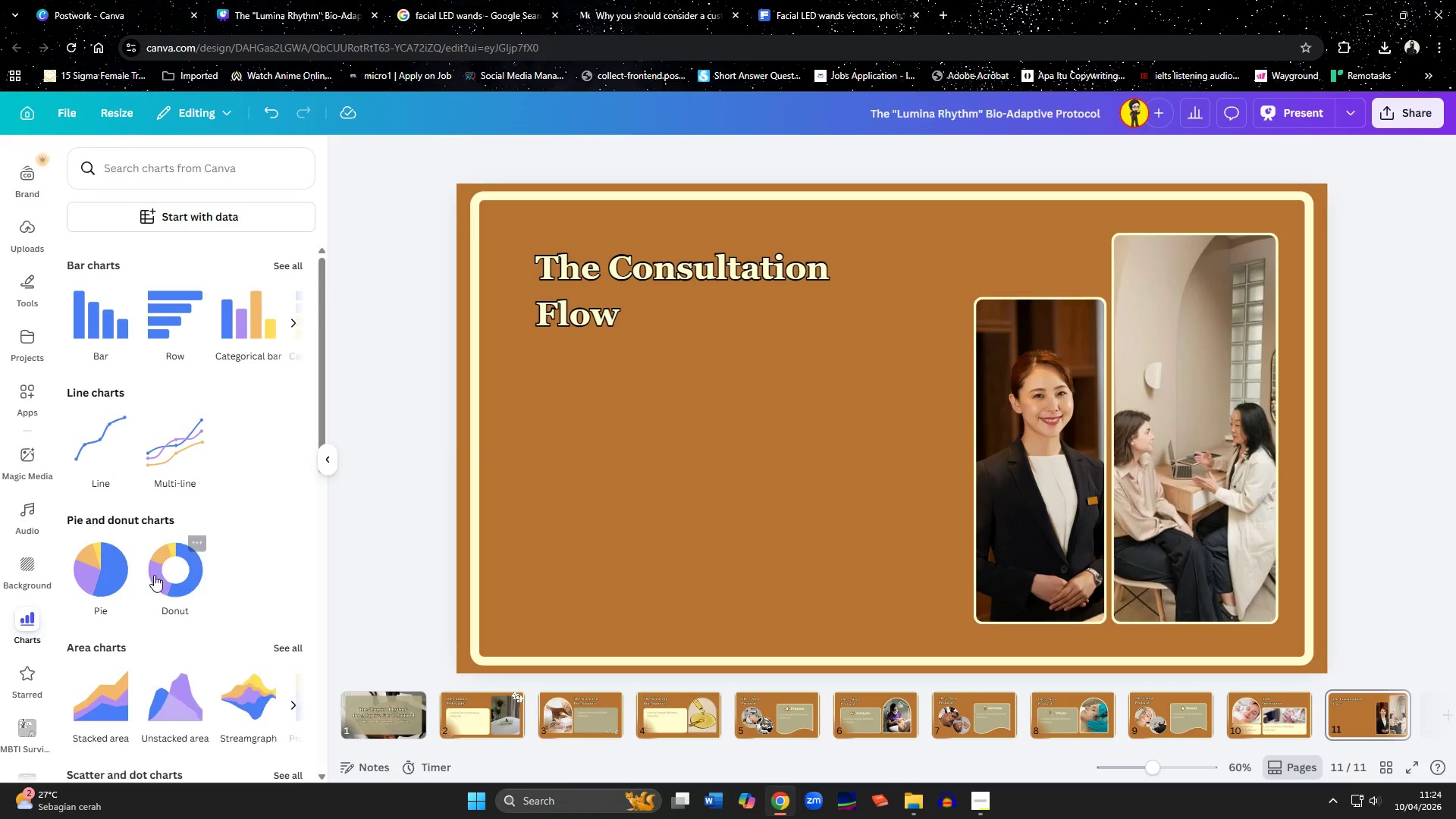 
scroll: coordinate [180, 552], scroll_direction: down, amount: 10.0
 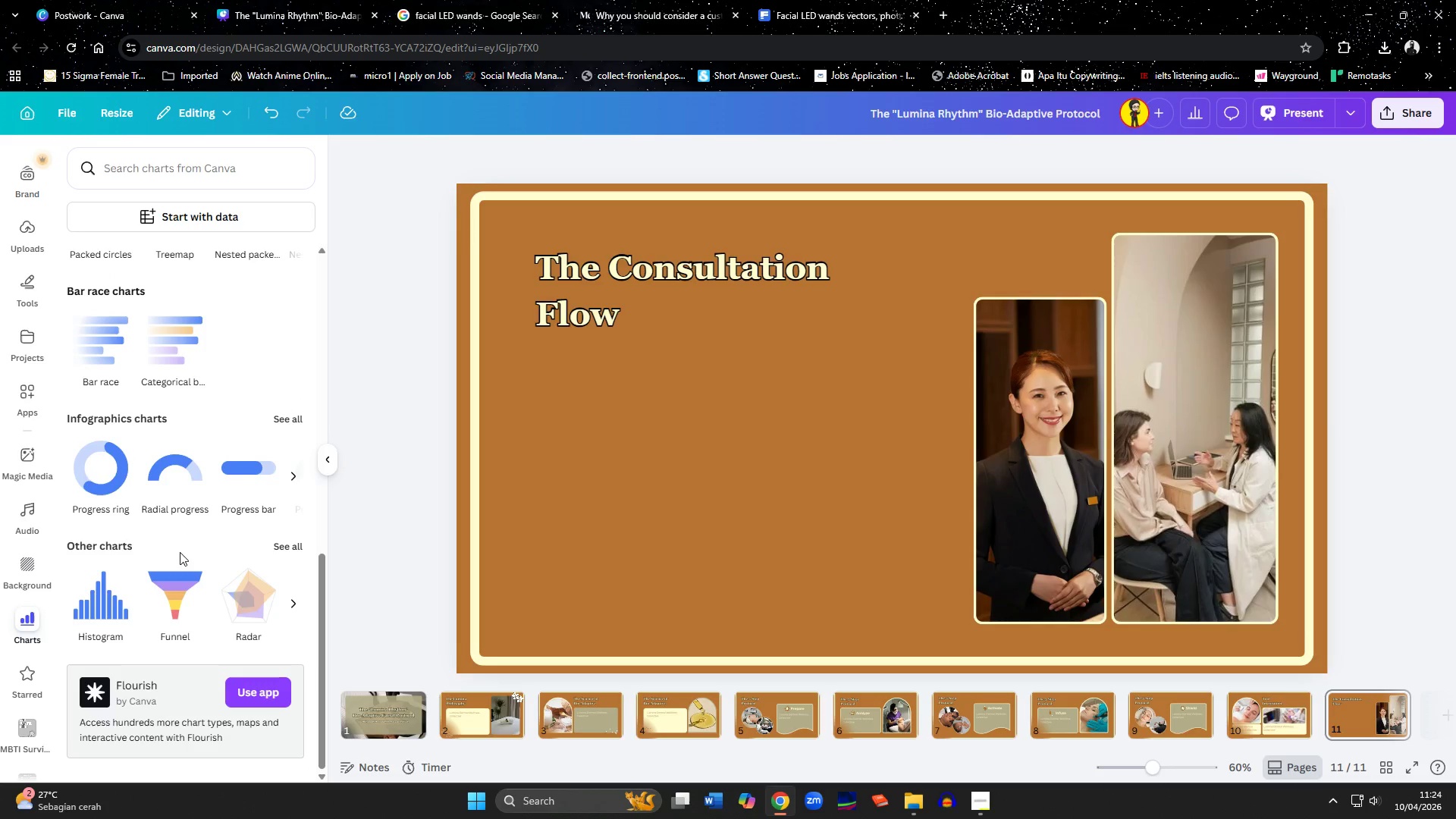 
scroll: coordinate [180, 552], scroll_direction: up, amount: 15.0
 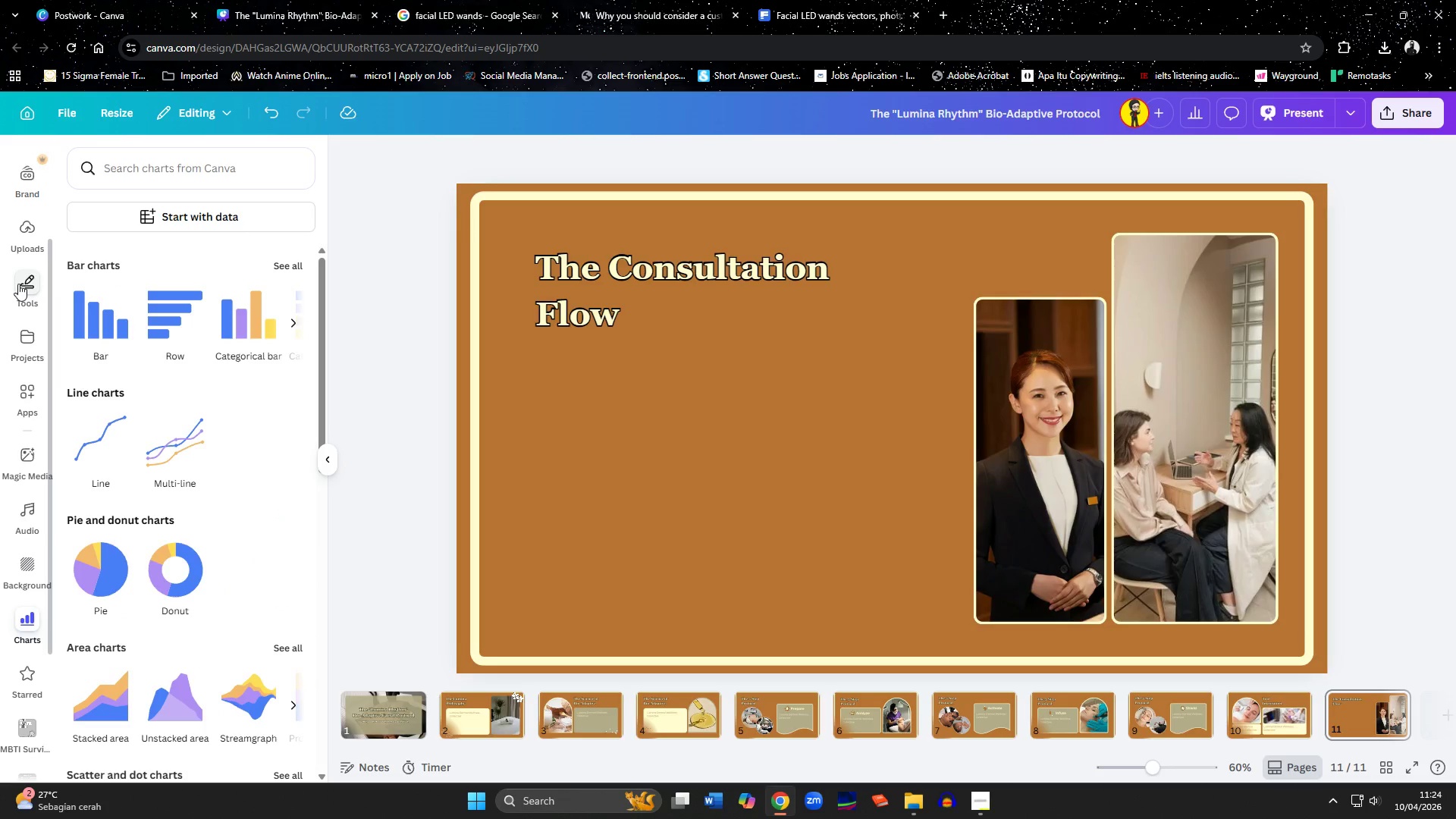 
left_click([18, 284])
 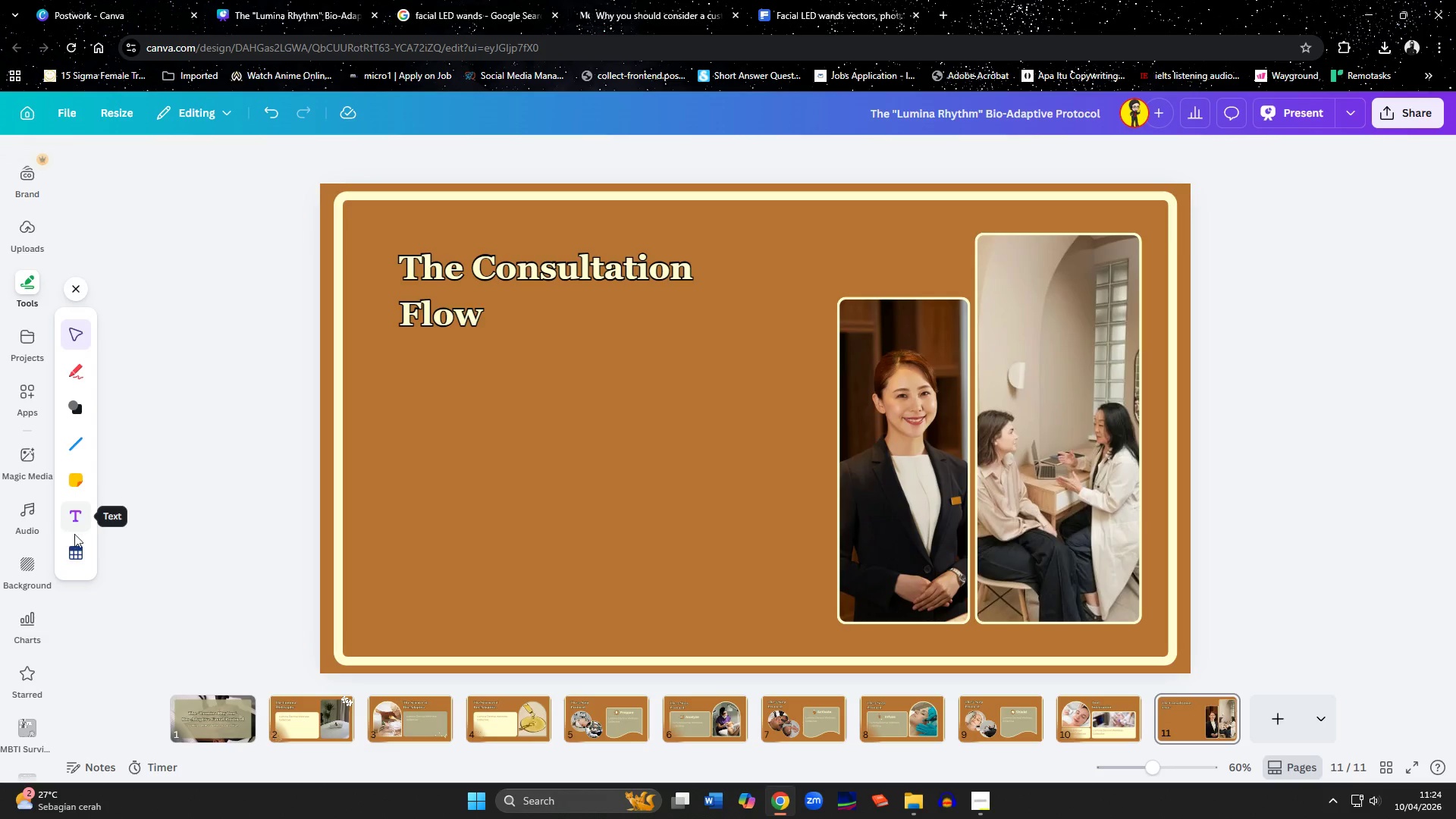 
wait(6.58)
 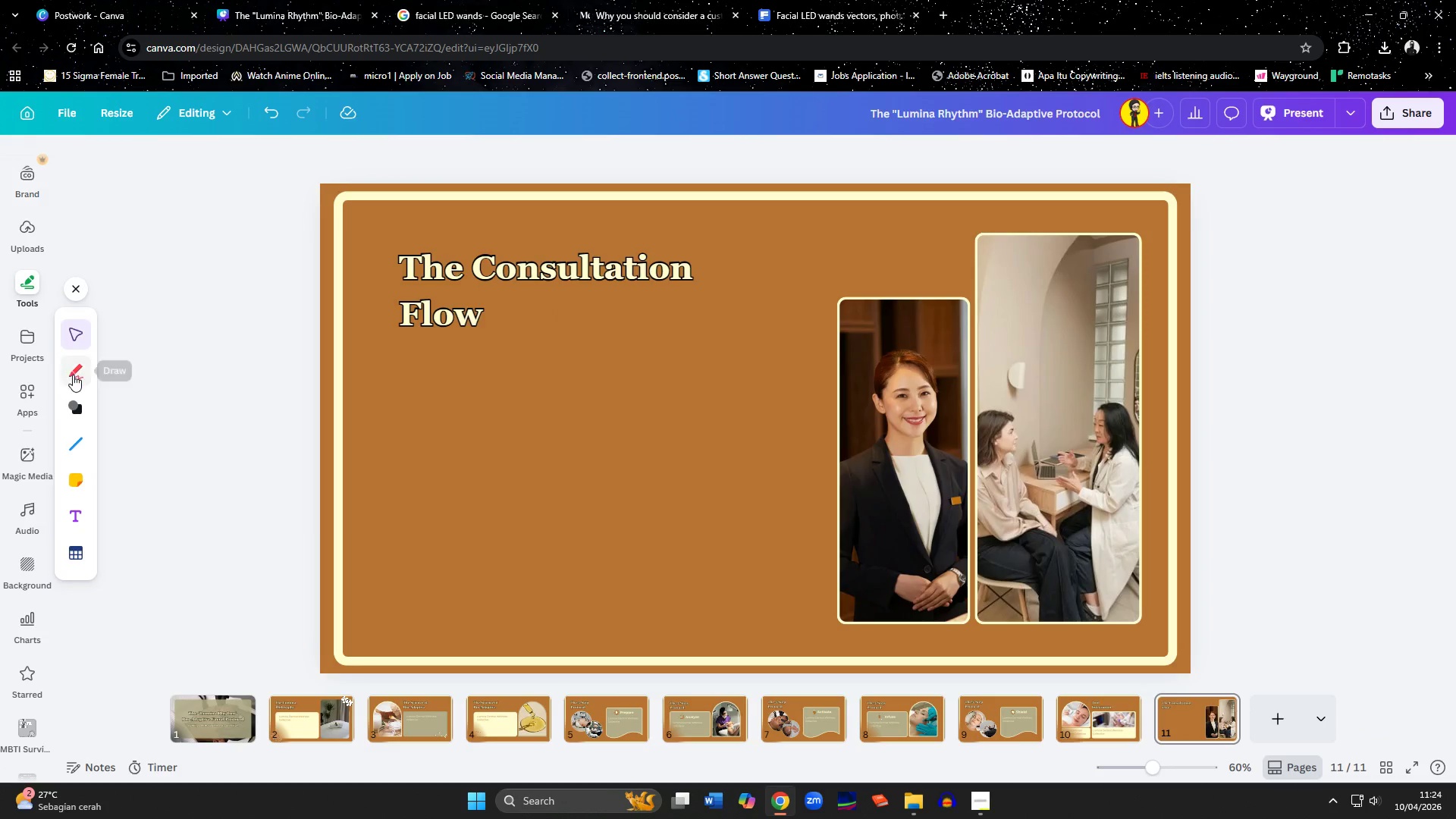 
scroll: coordinate [27, 608], scroll_direction: down, amount: 5.0
 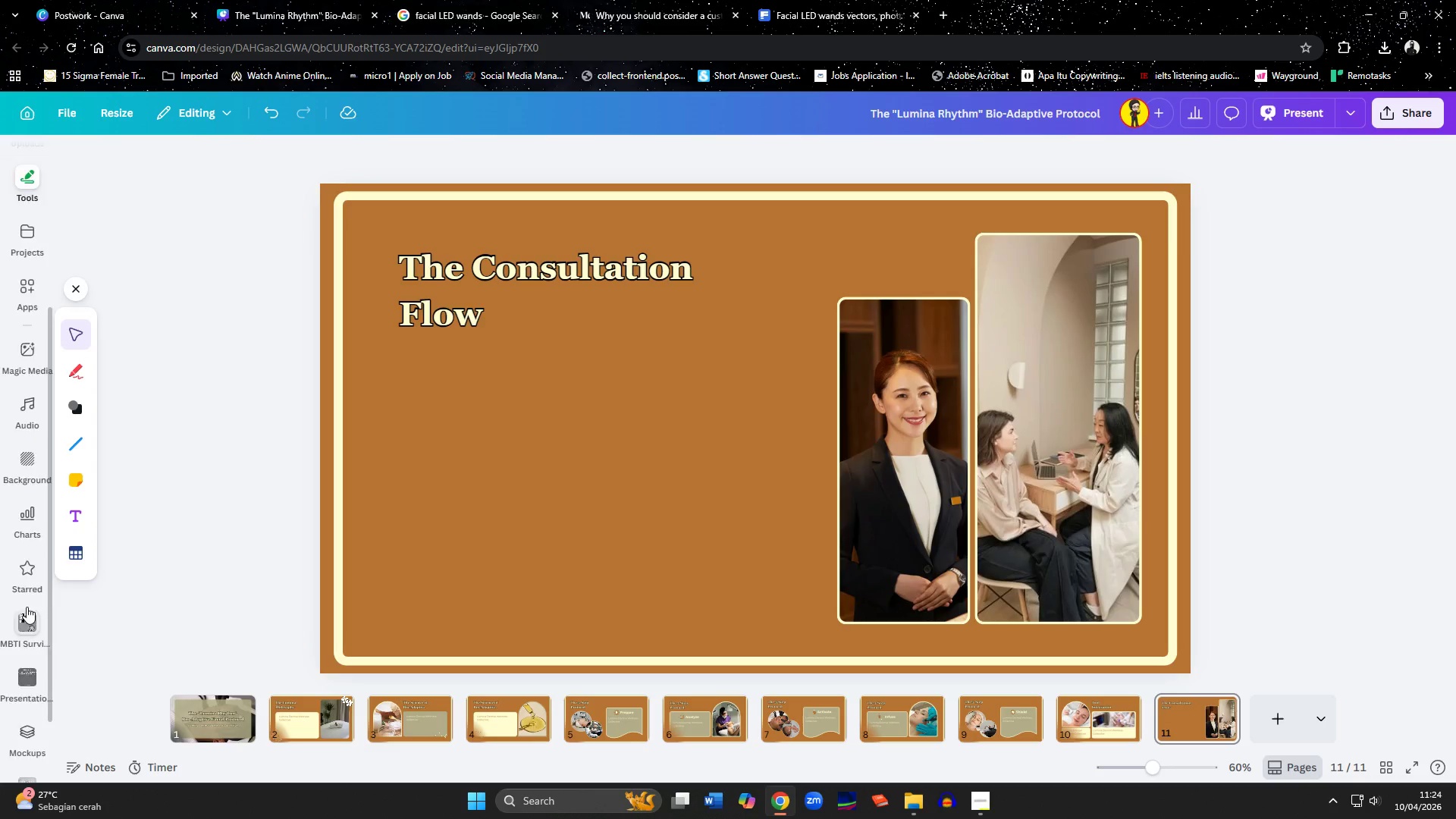 
scroll: coordinate [11, 443], scroll_direction: up, amount: 17.0
 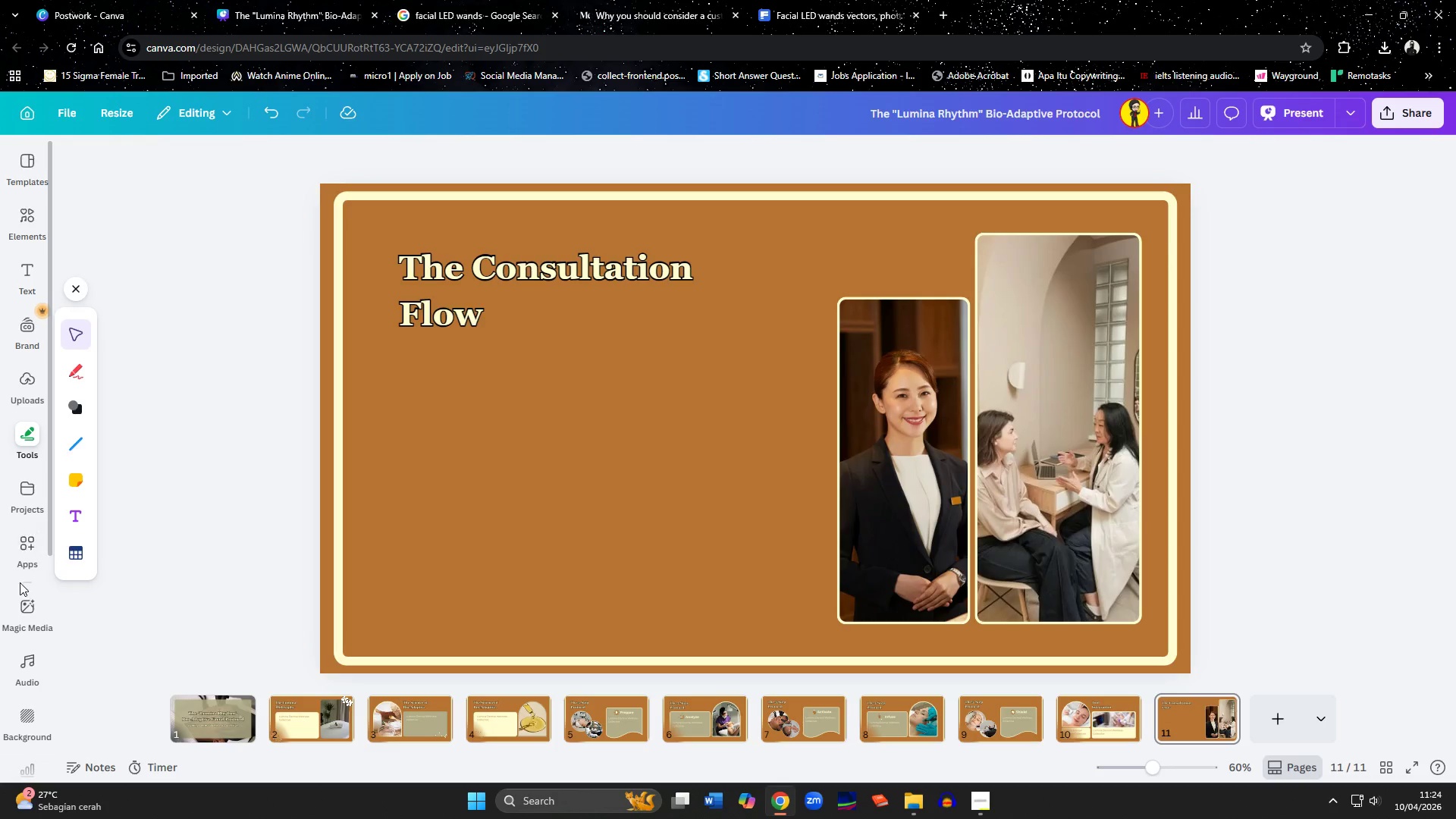 
scroll: coordinate [20, 634], scroll_direction: down, amount: 3.0
 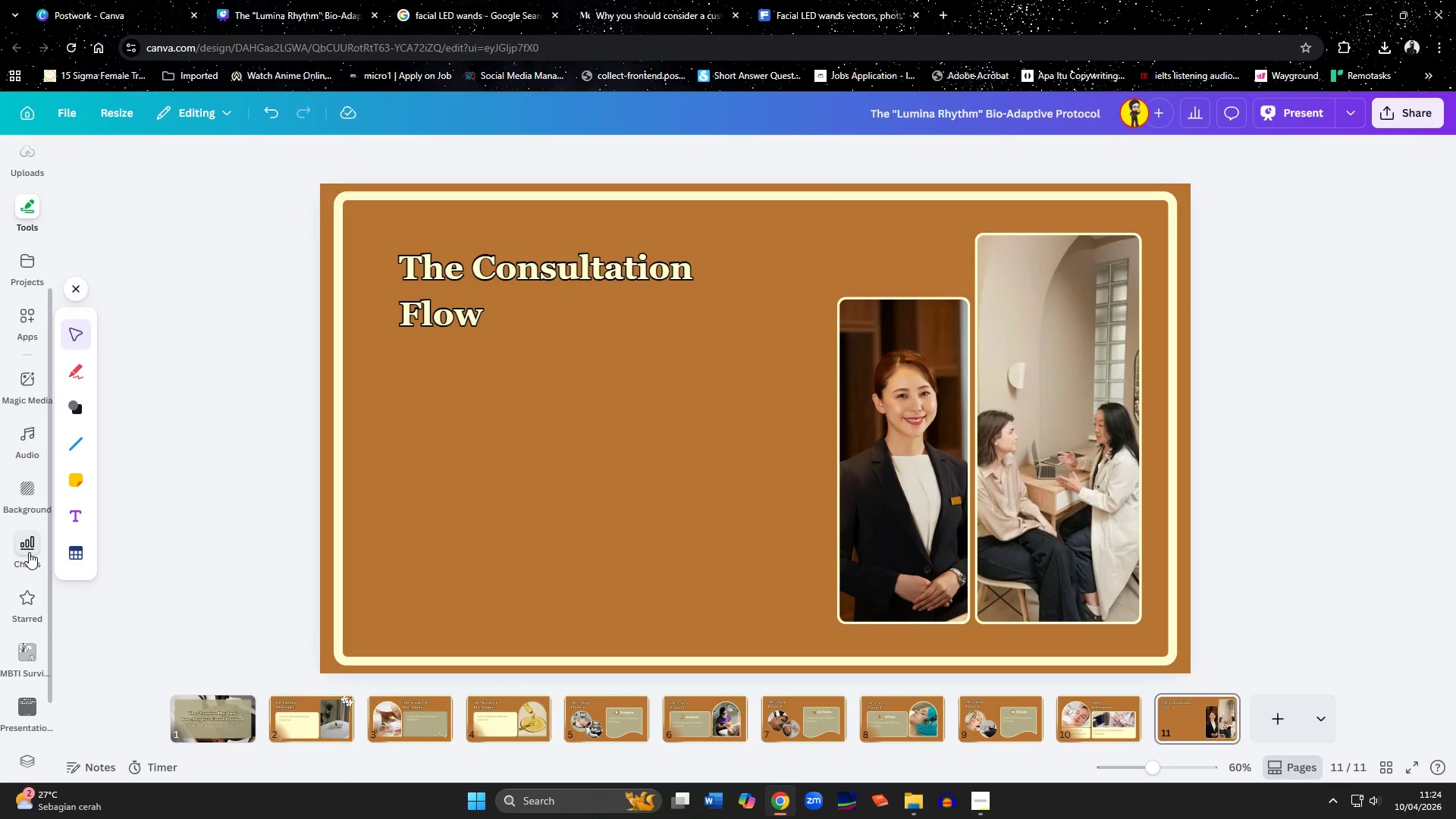 
left_click([29, 552])
 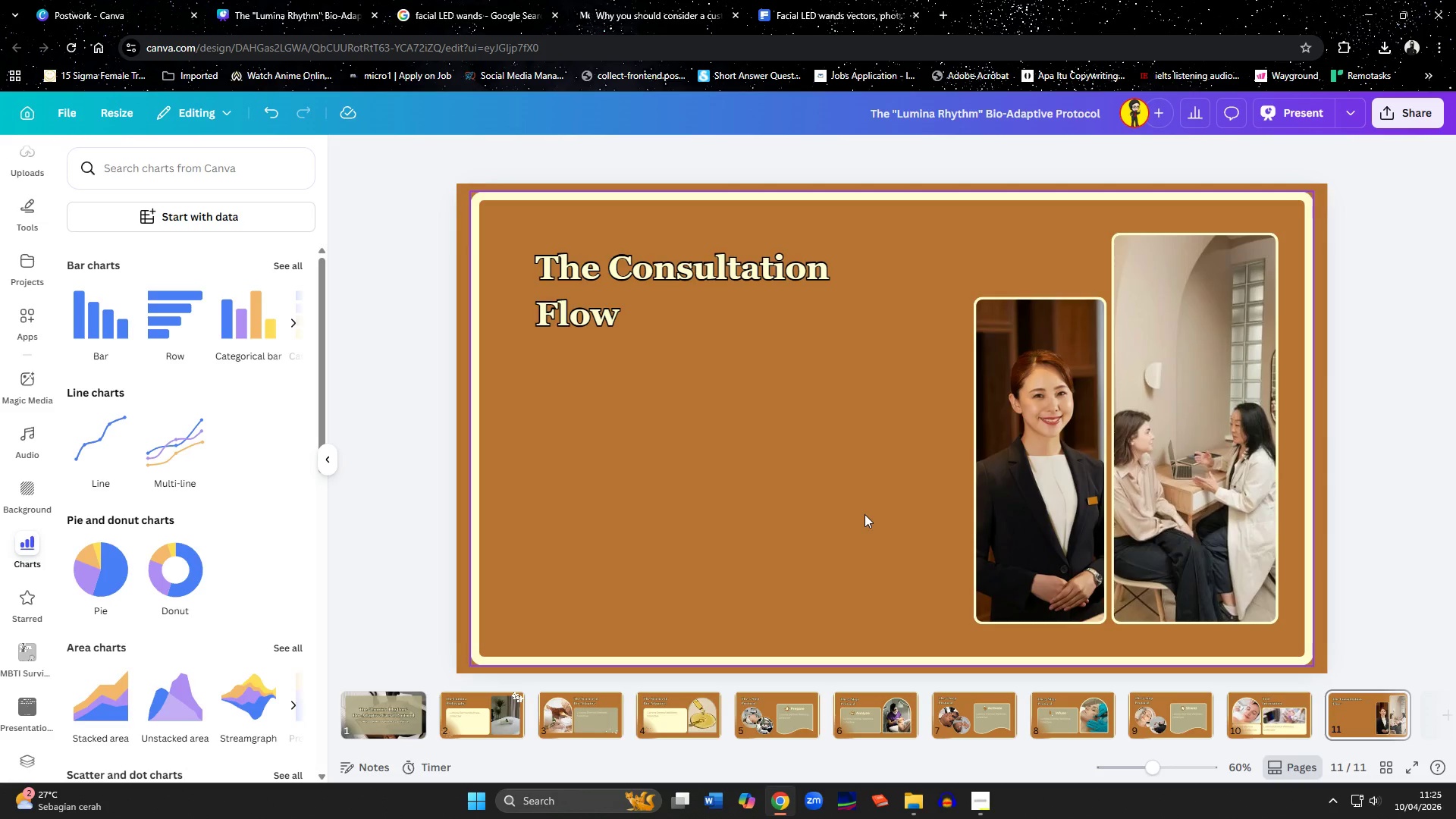 
wait(16.91)
 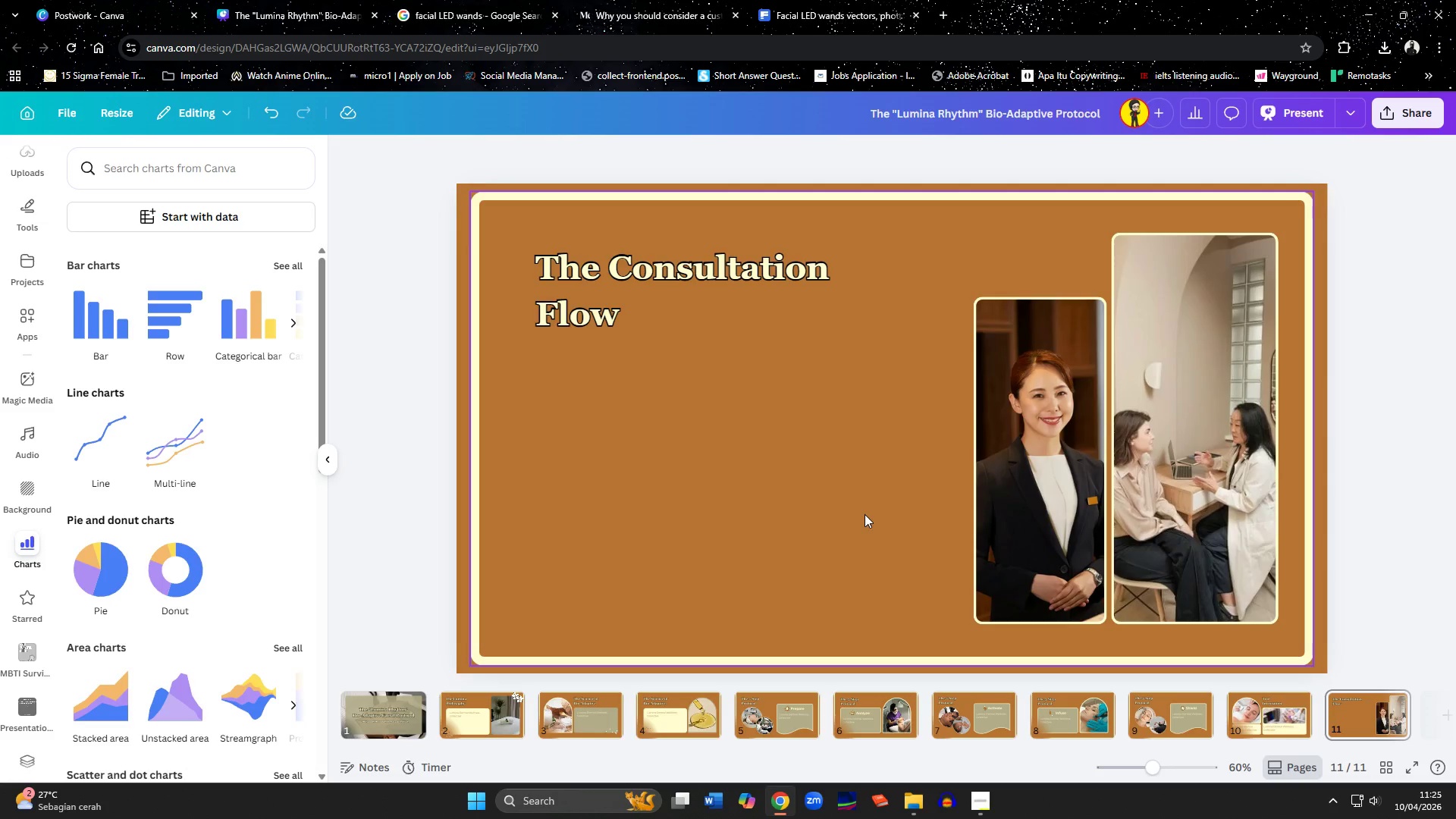 
left_click([974, 805])